 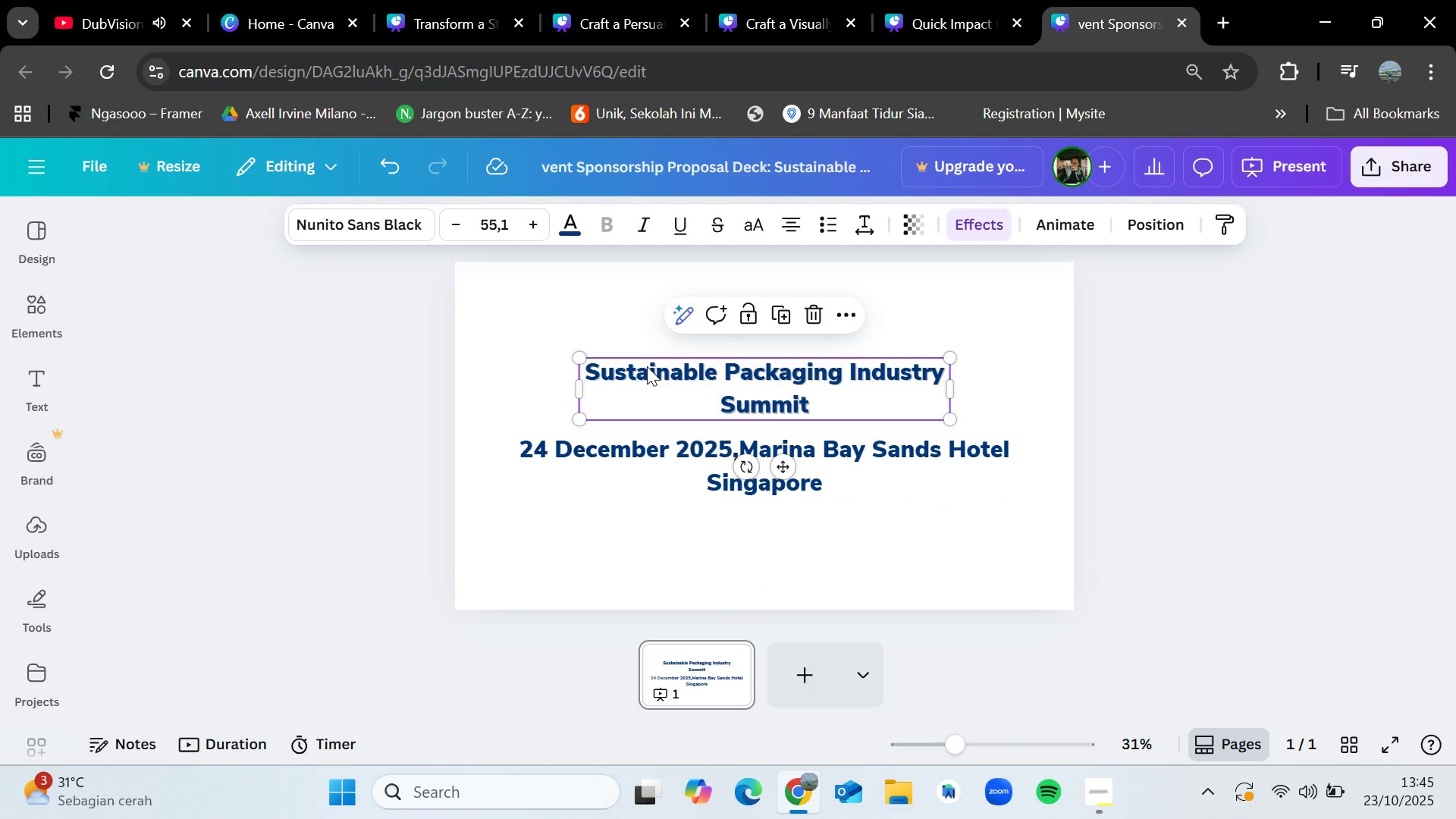 
key(Control+C)
 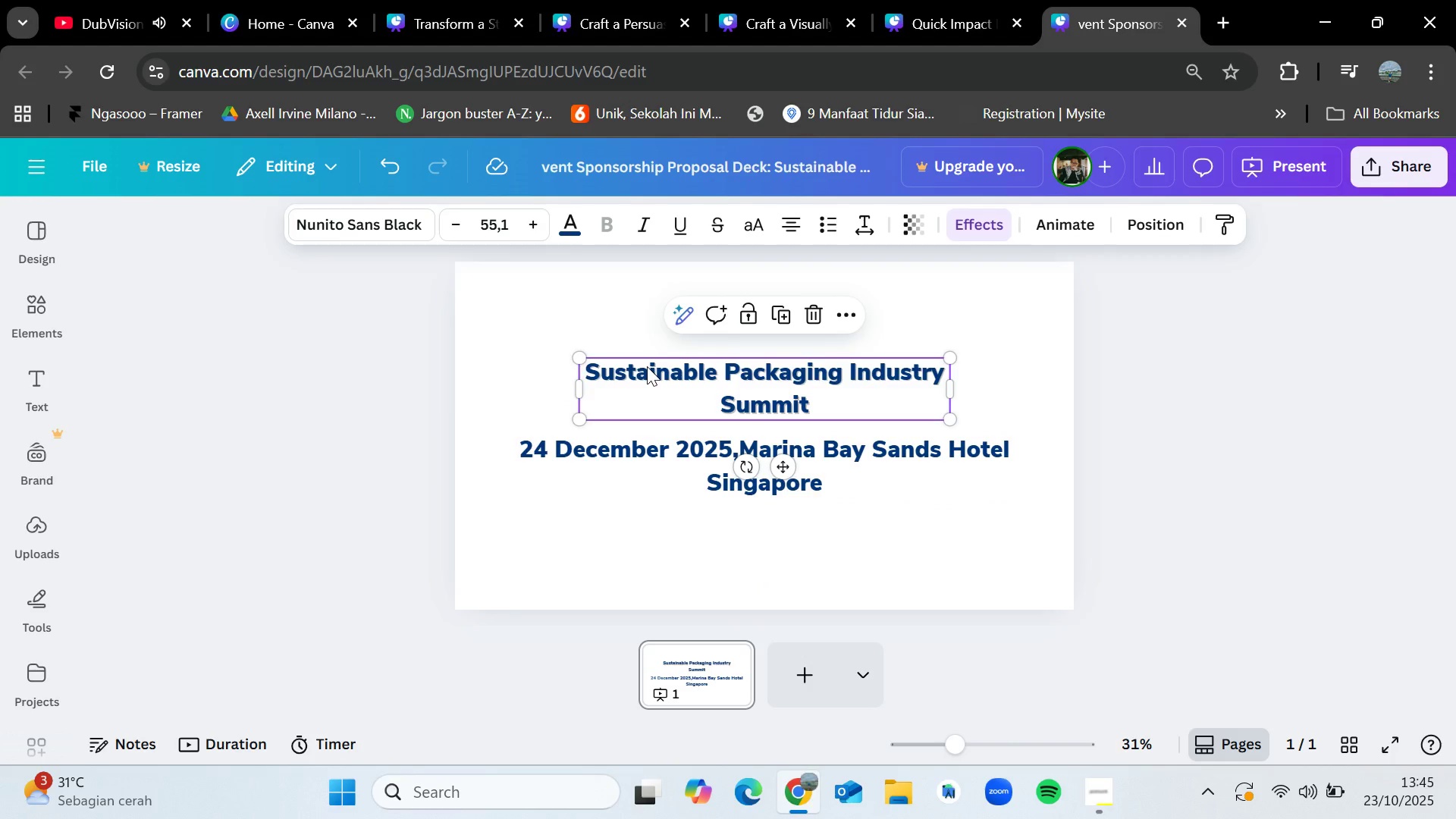 
key(Control+V)
 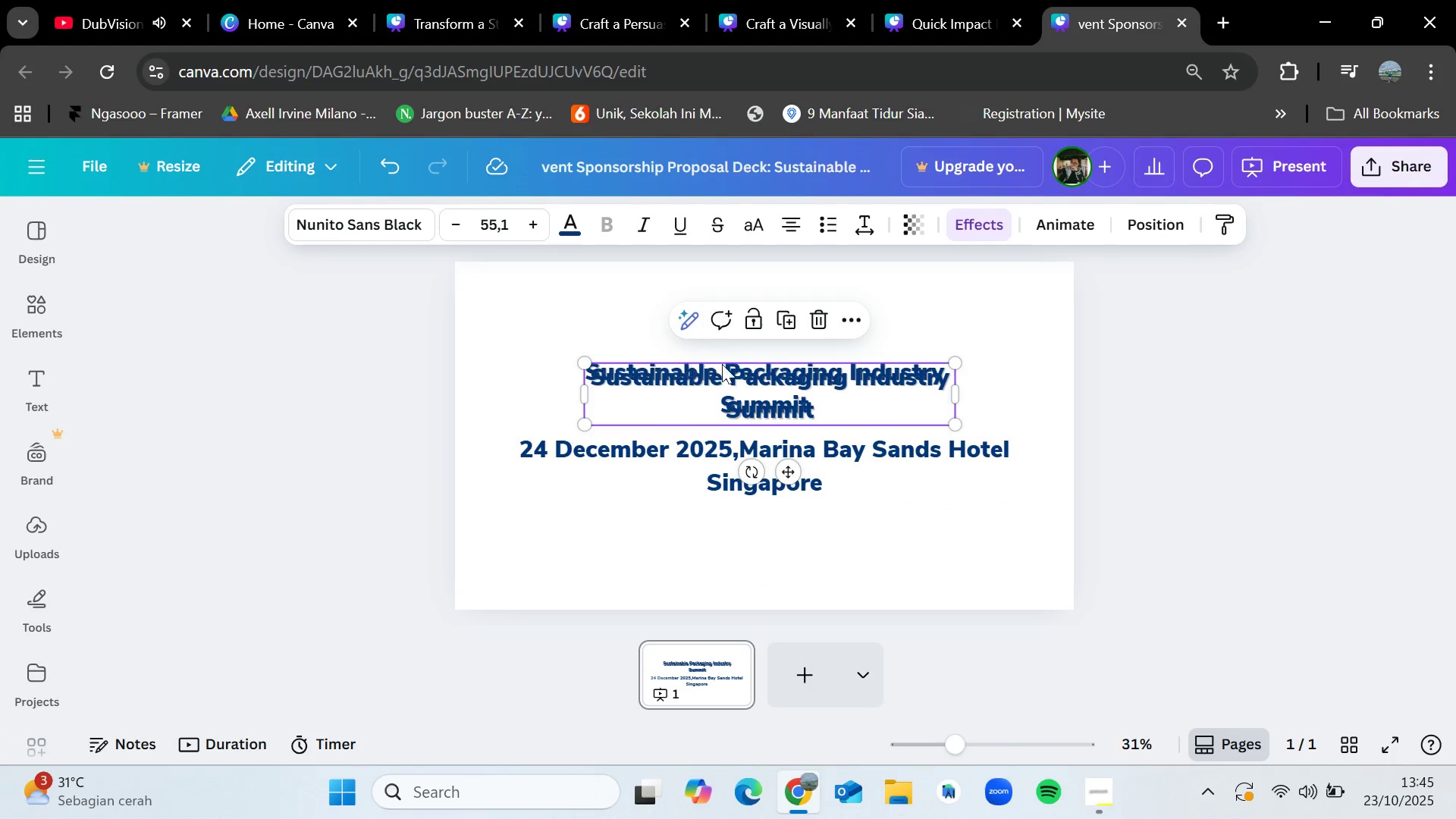 
left_click_drag(start_coordinate=[726, 378], to_coordinate=[746, 535])
 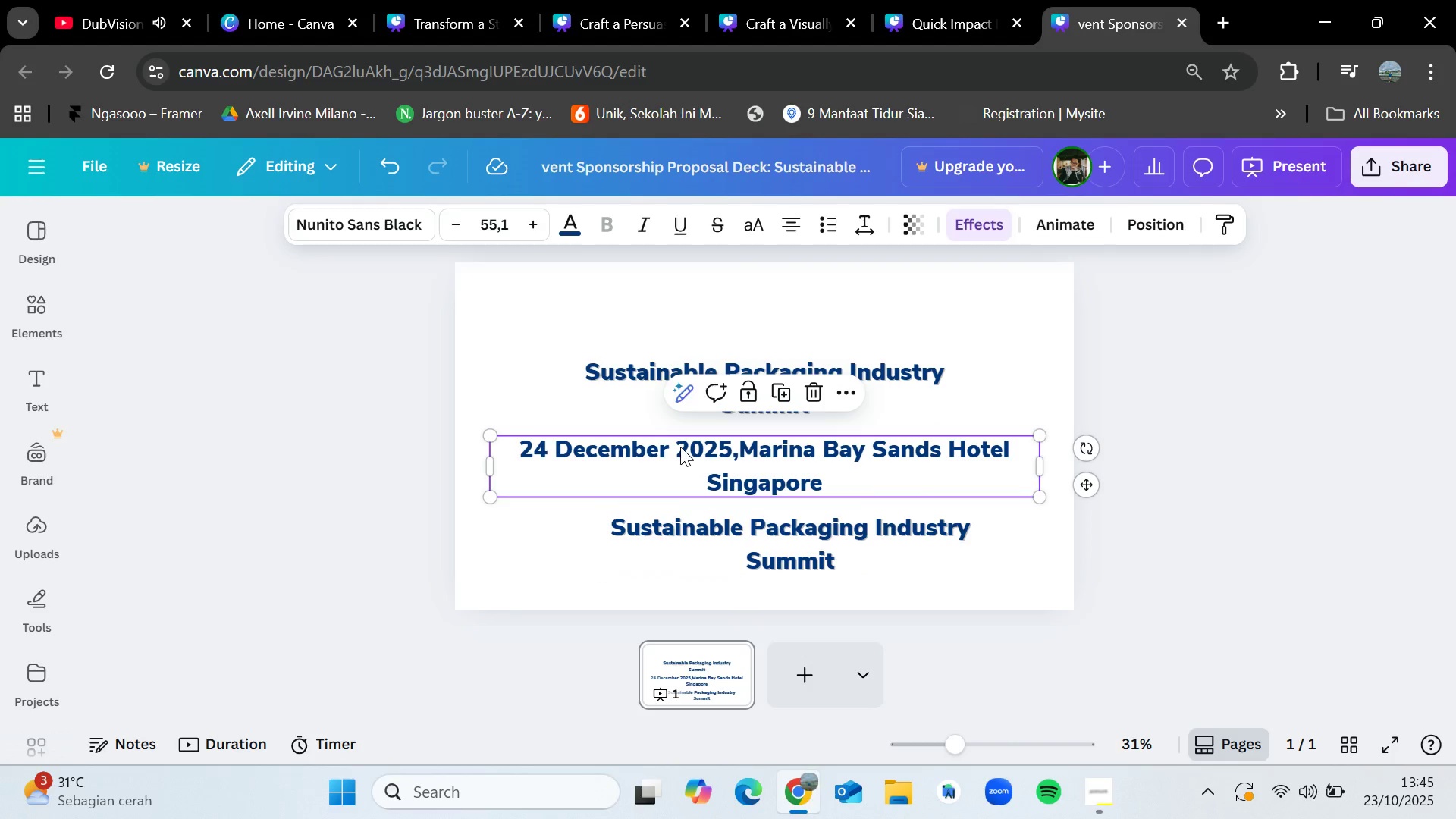 
double_click([682, 447])
 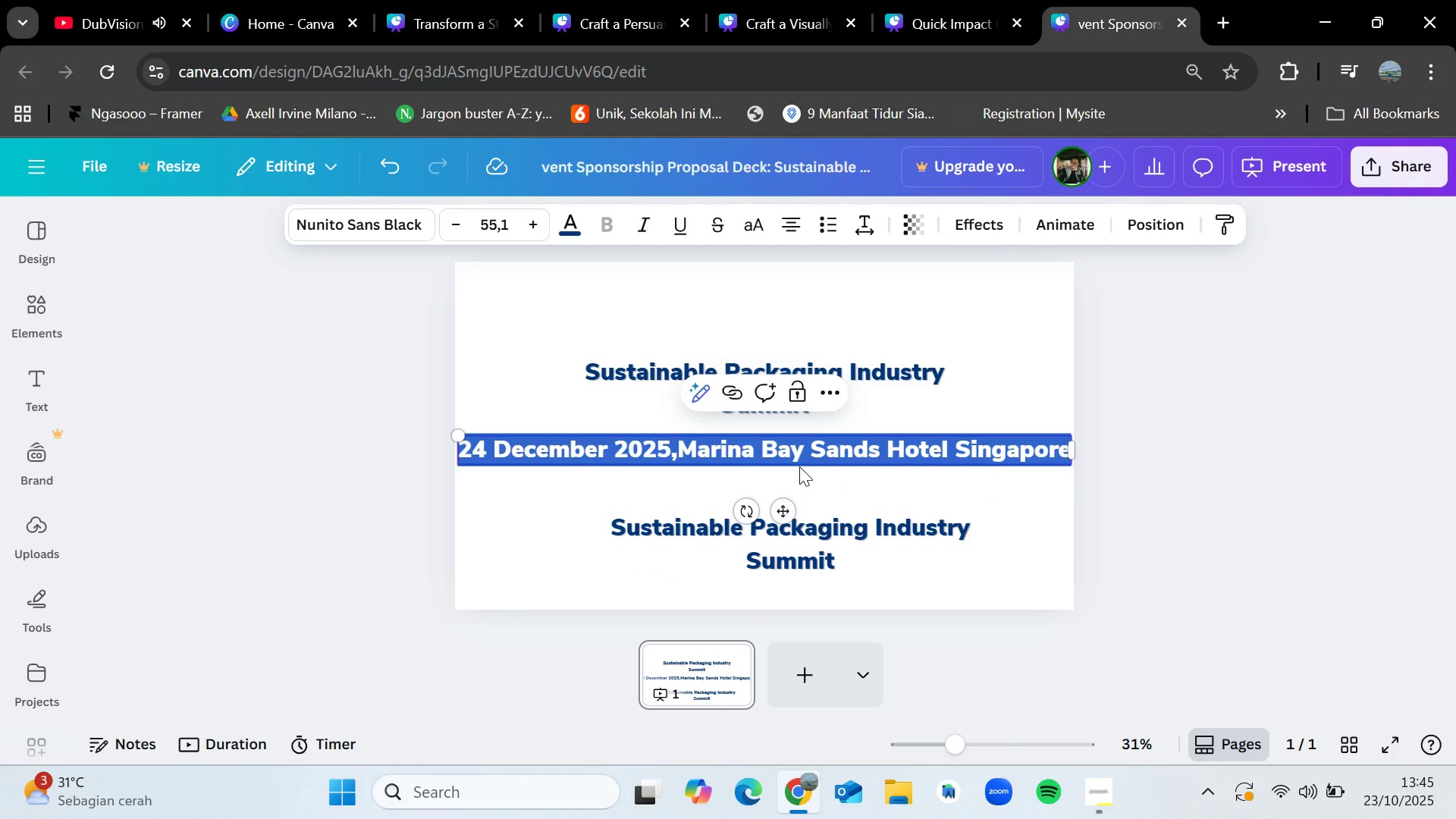 
key(Control+C)
 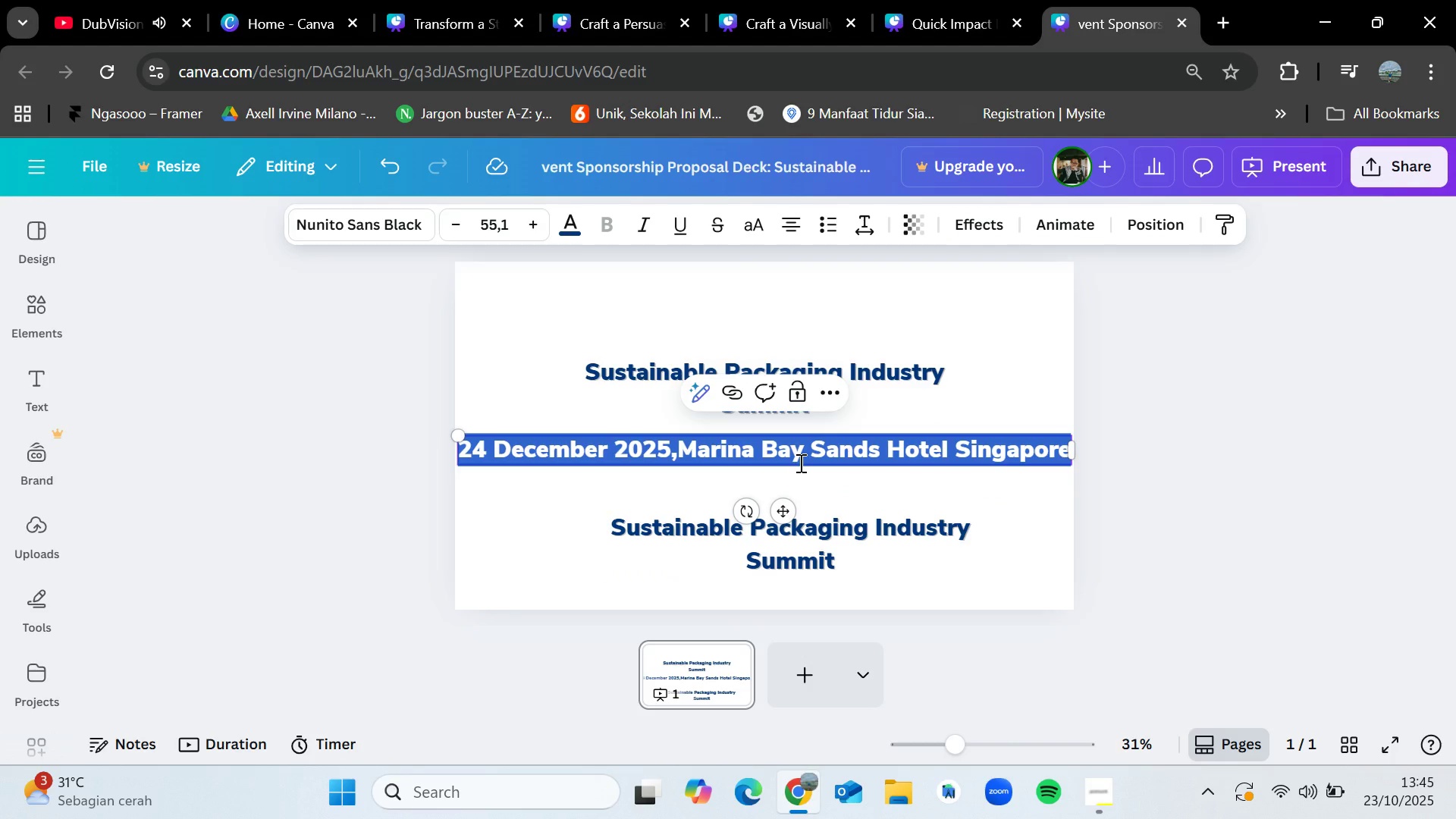 
key(Delete)
 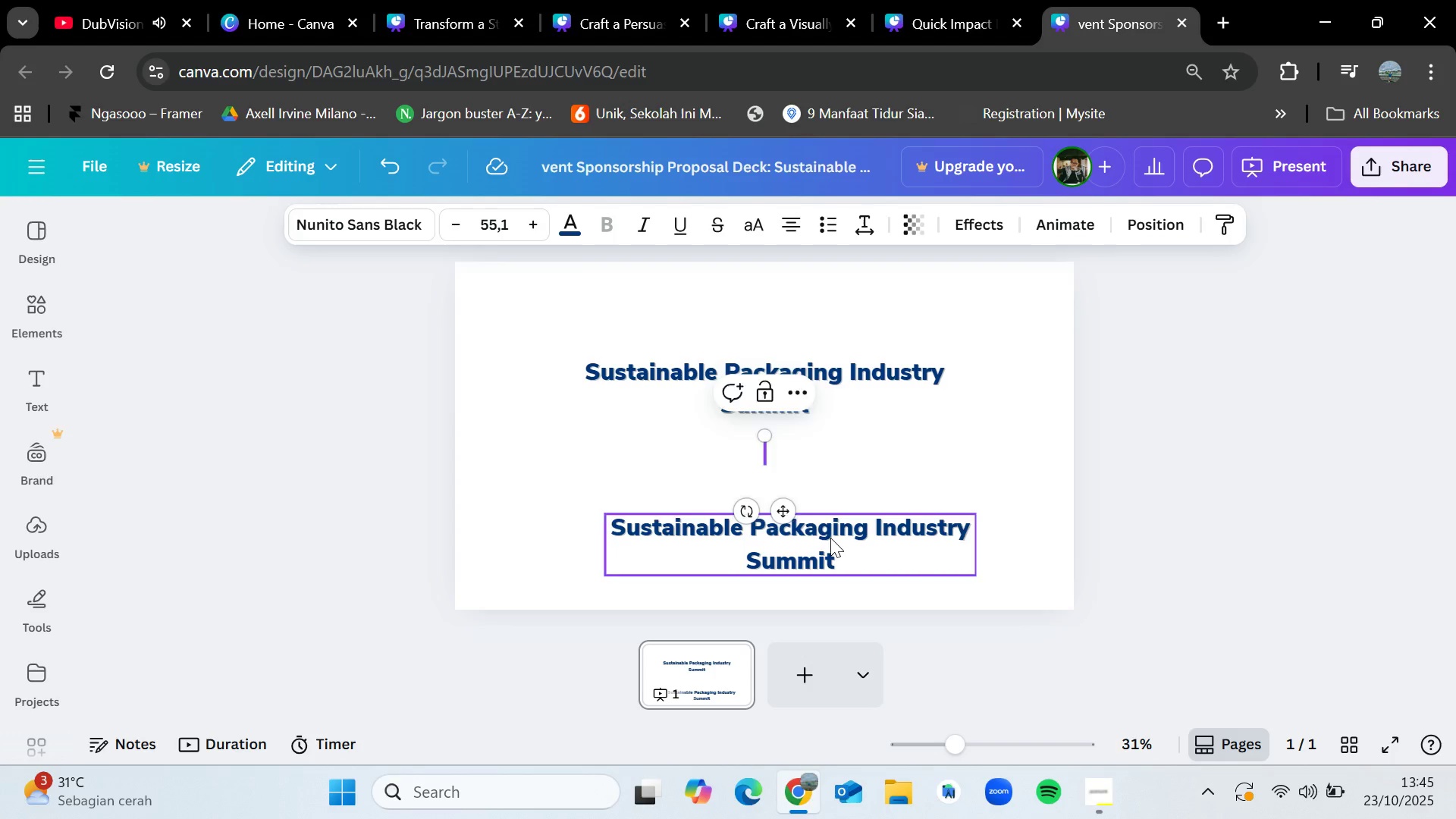 
double_click([830, 538])
 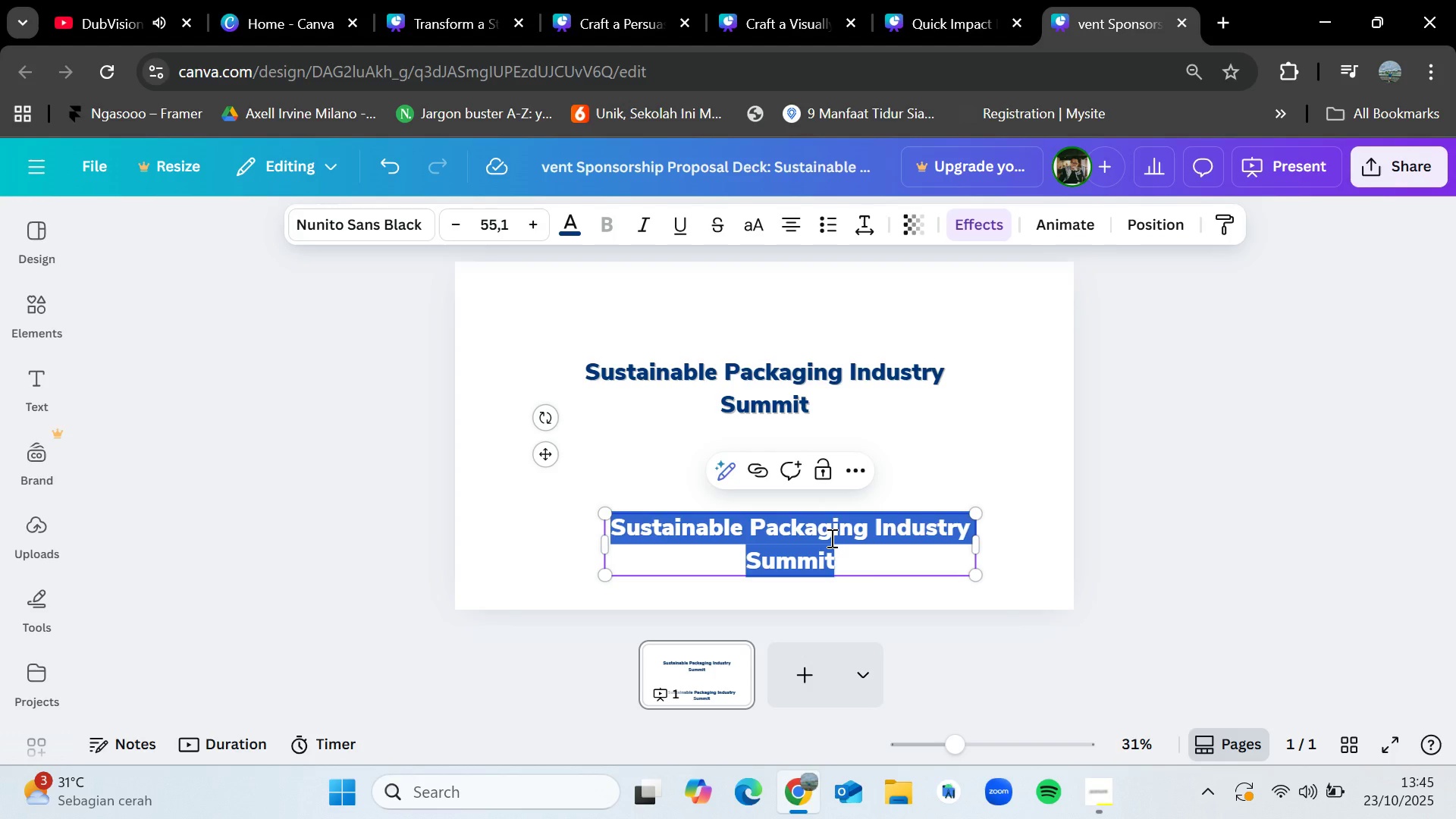 
key(Control+V)
 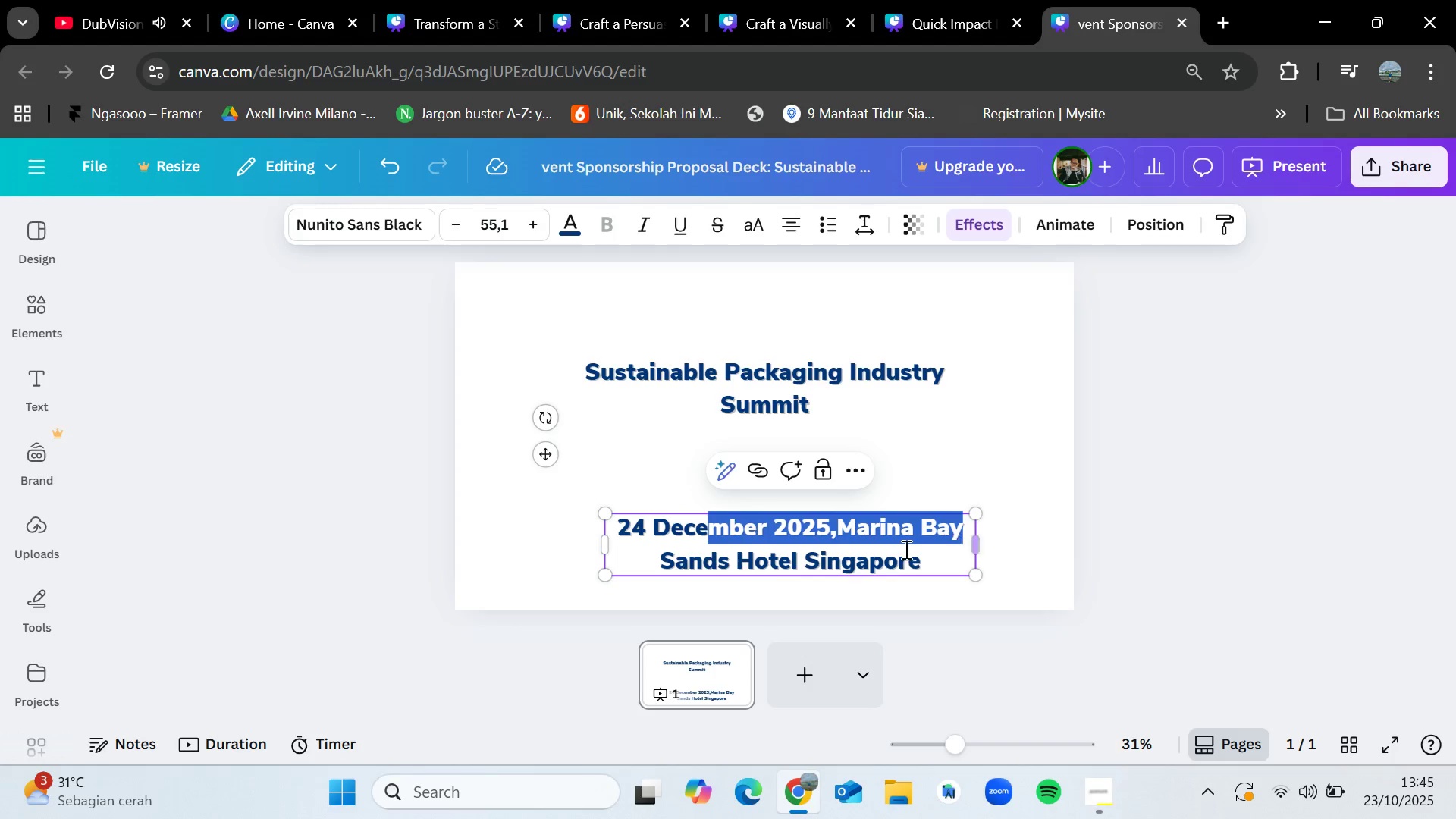 
left_click_drag(start_coordinate=[880, 536], to_coordinate=[849, 468])
 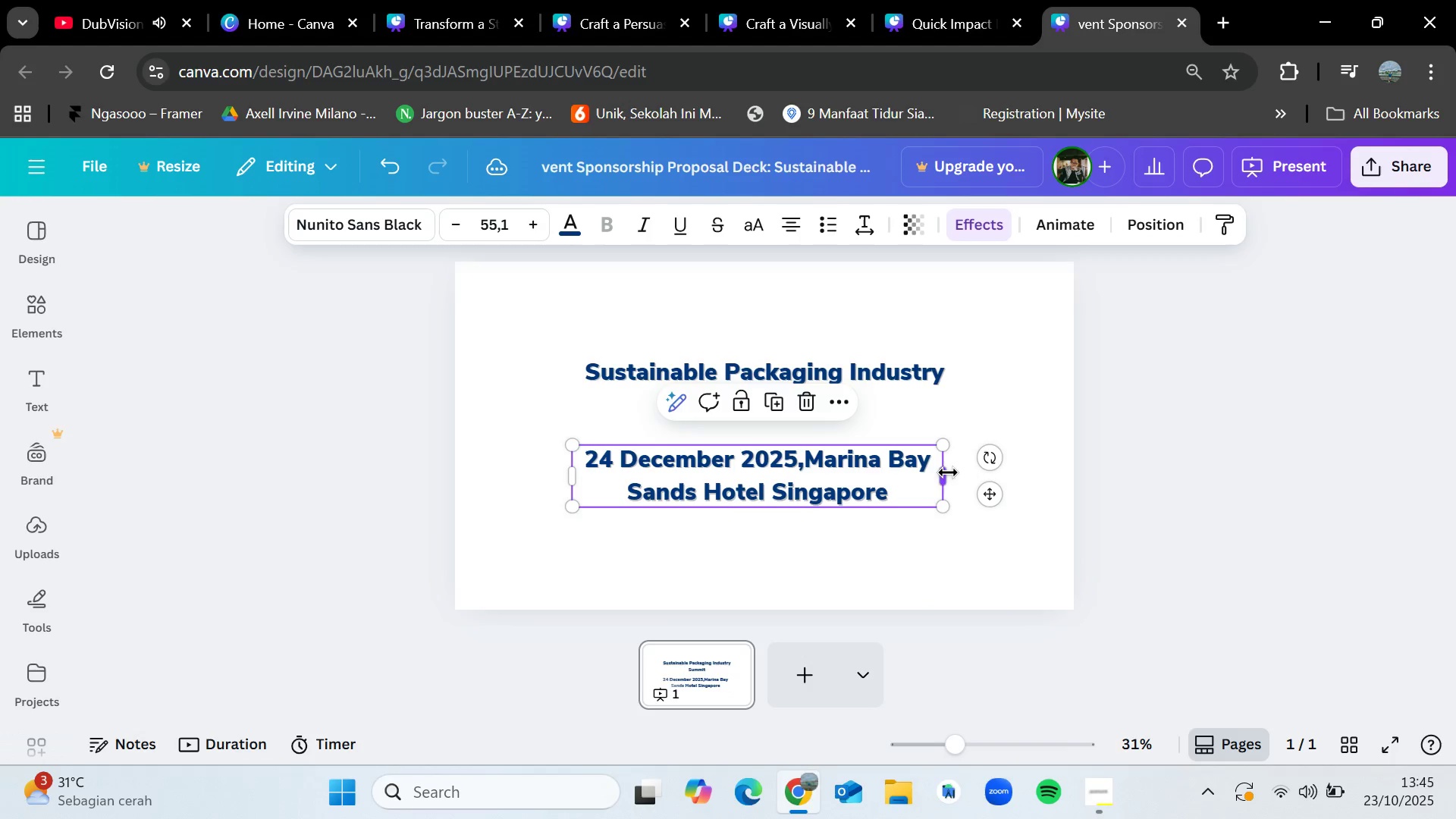 
left_click_drag(start_coordinate=[943, 475], to_coordinate=[1014, 466])
 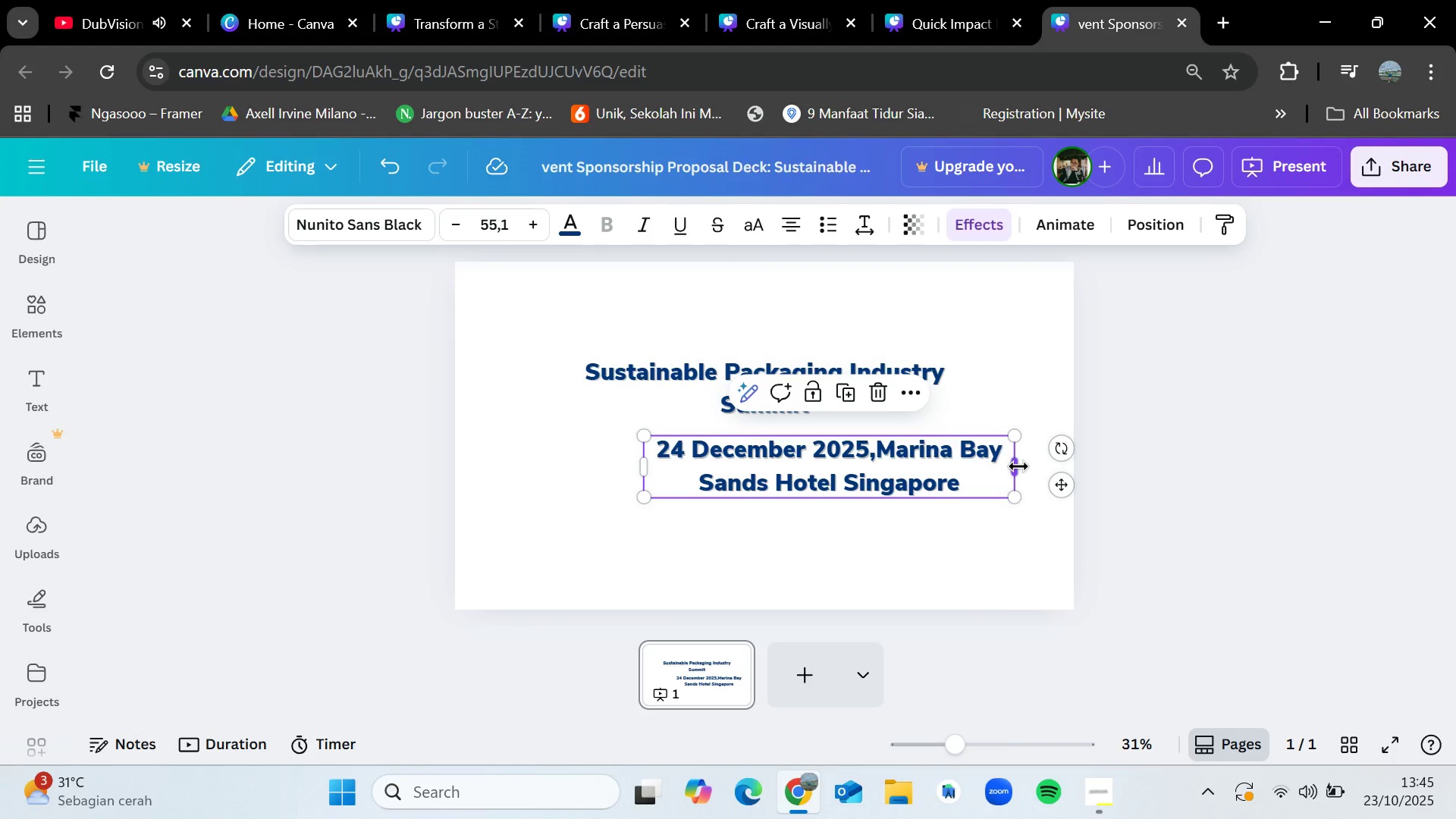 
left_click_drag(start_coordinate=[1018, 466], to_coordinate=[1329, 455])
 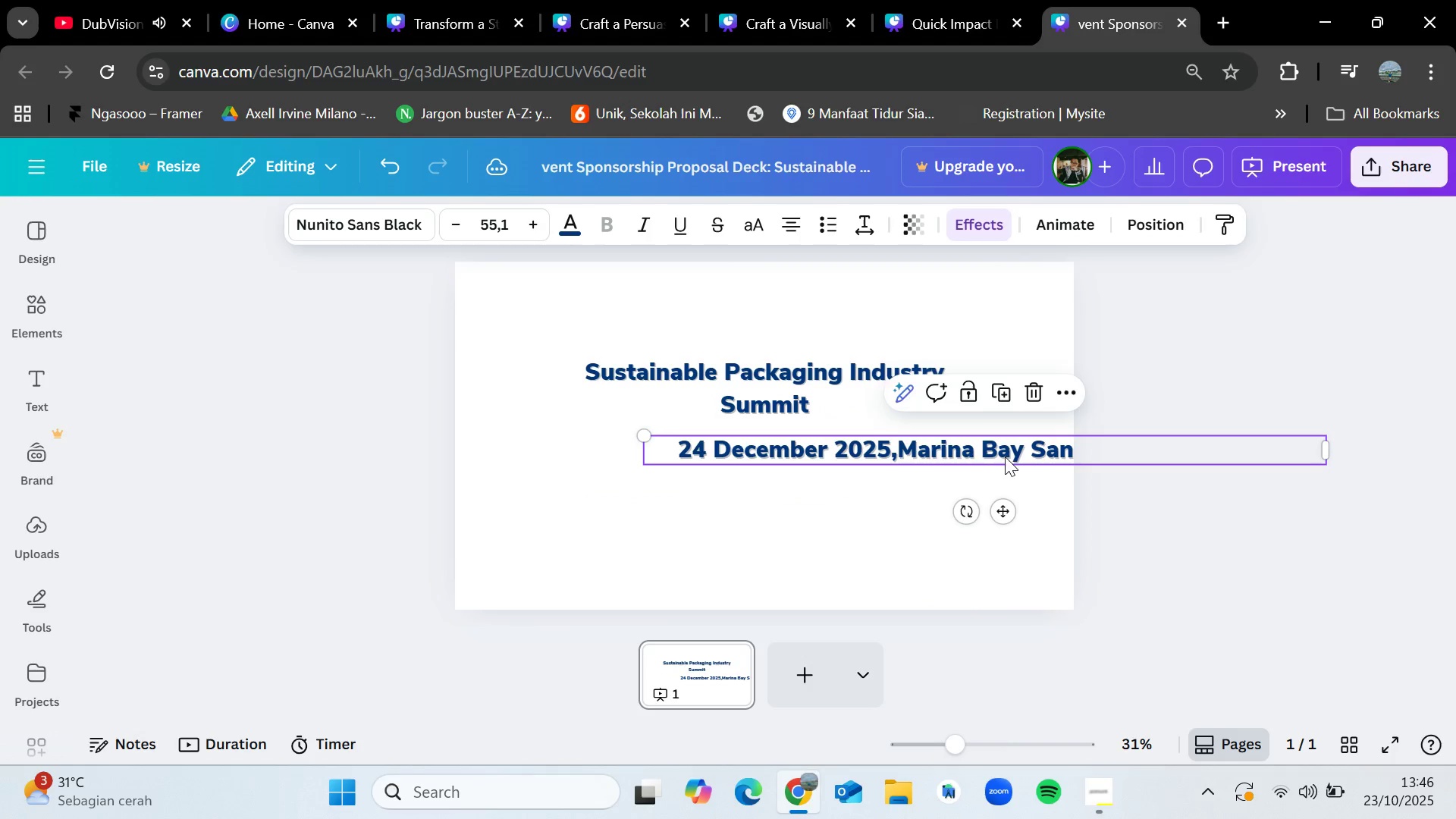 
left_click_drag(start_coordinate=[1007, 450], to_coordinate=[836, 450])
 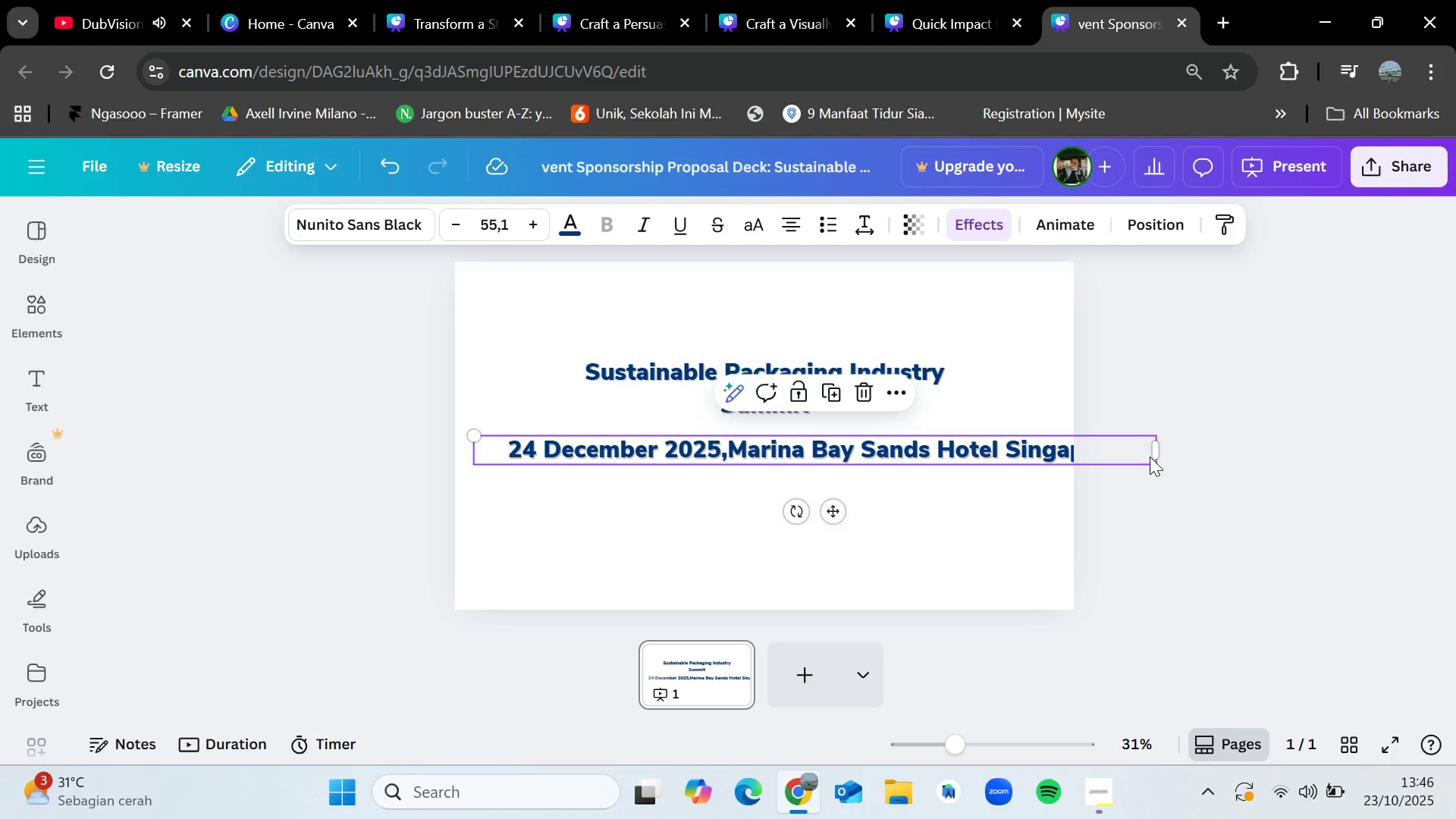 
left_click_drag(start_coordinate=[1159, 444], to_coordinate=[949, 450])
 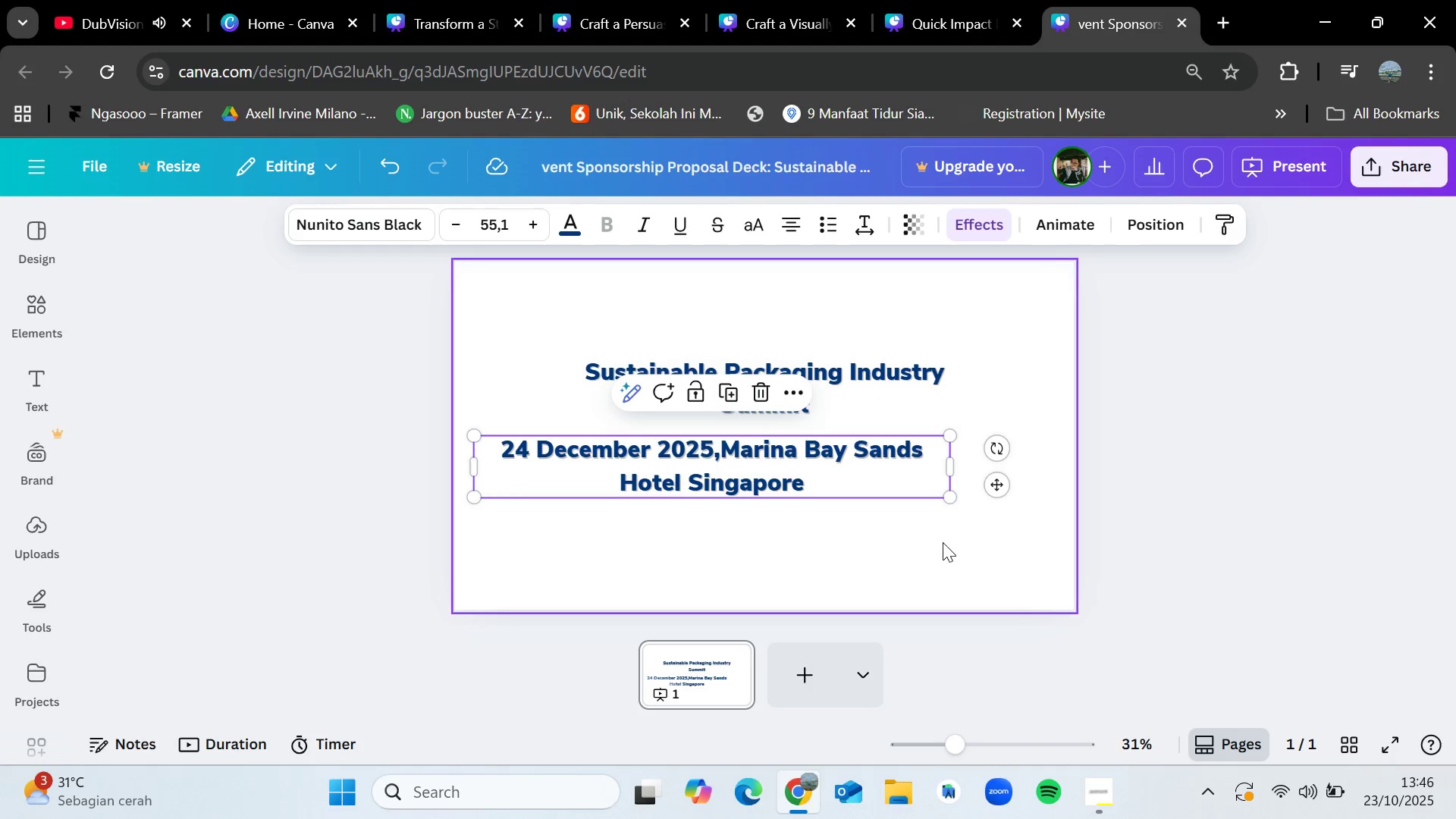 
left_click([946, 544])
 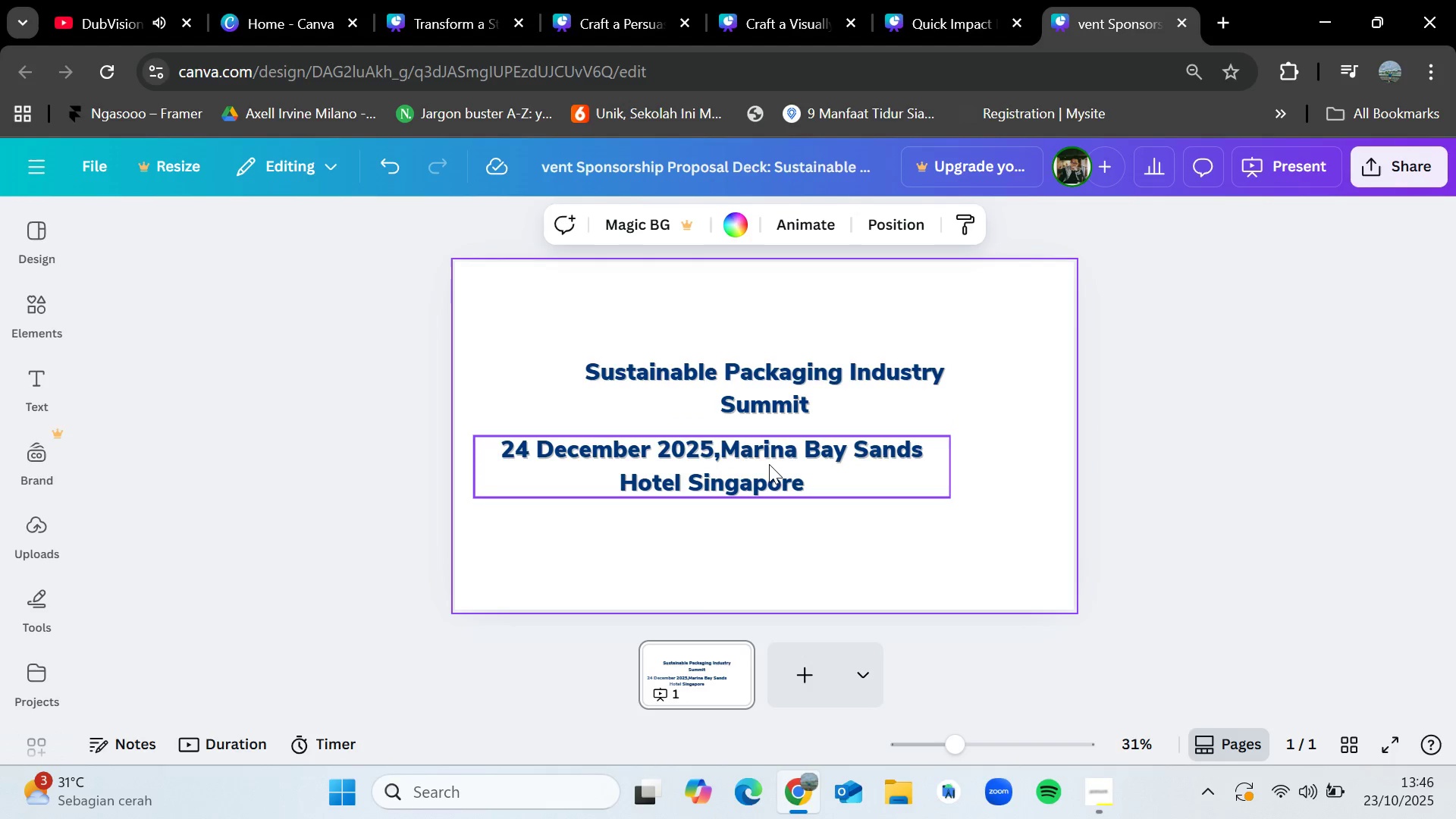 
left_click_drag(start_coordinate=[769, 464], to_coordinate=[837, 471])
 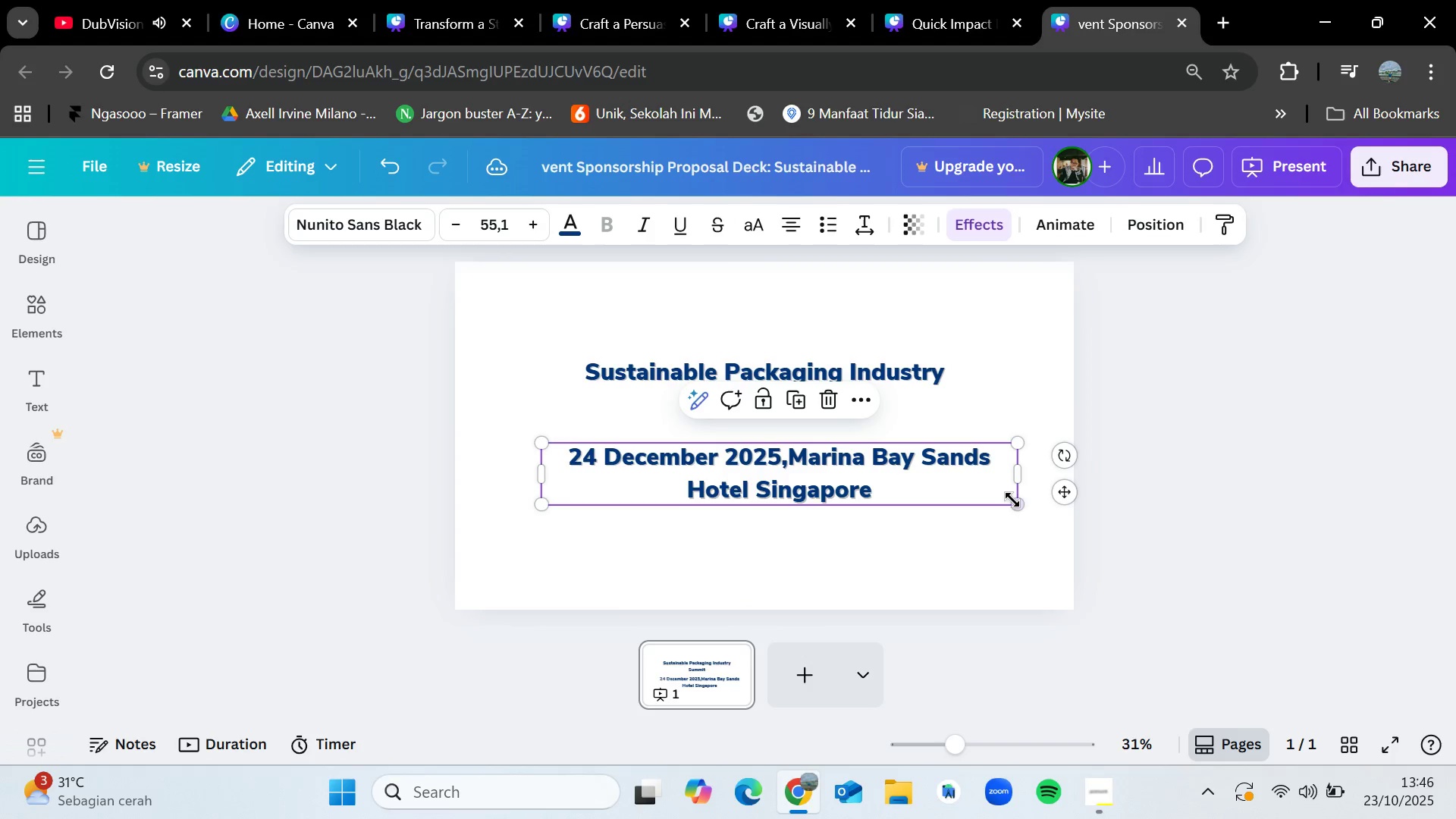 
left_click_drag(start_coordinate=[1016, 498], to_coordinate=[855, 449])
 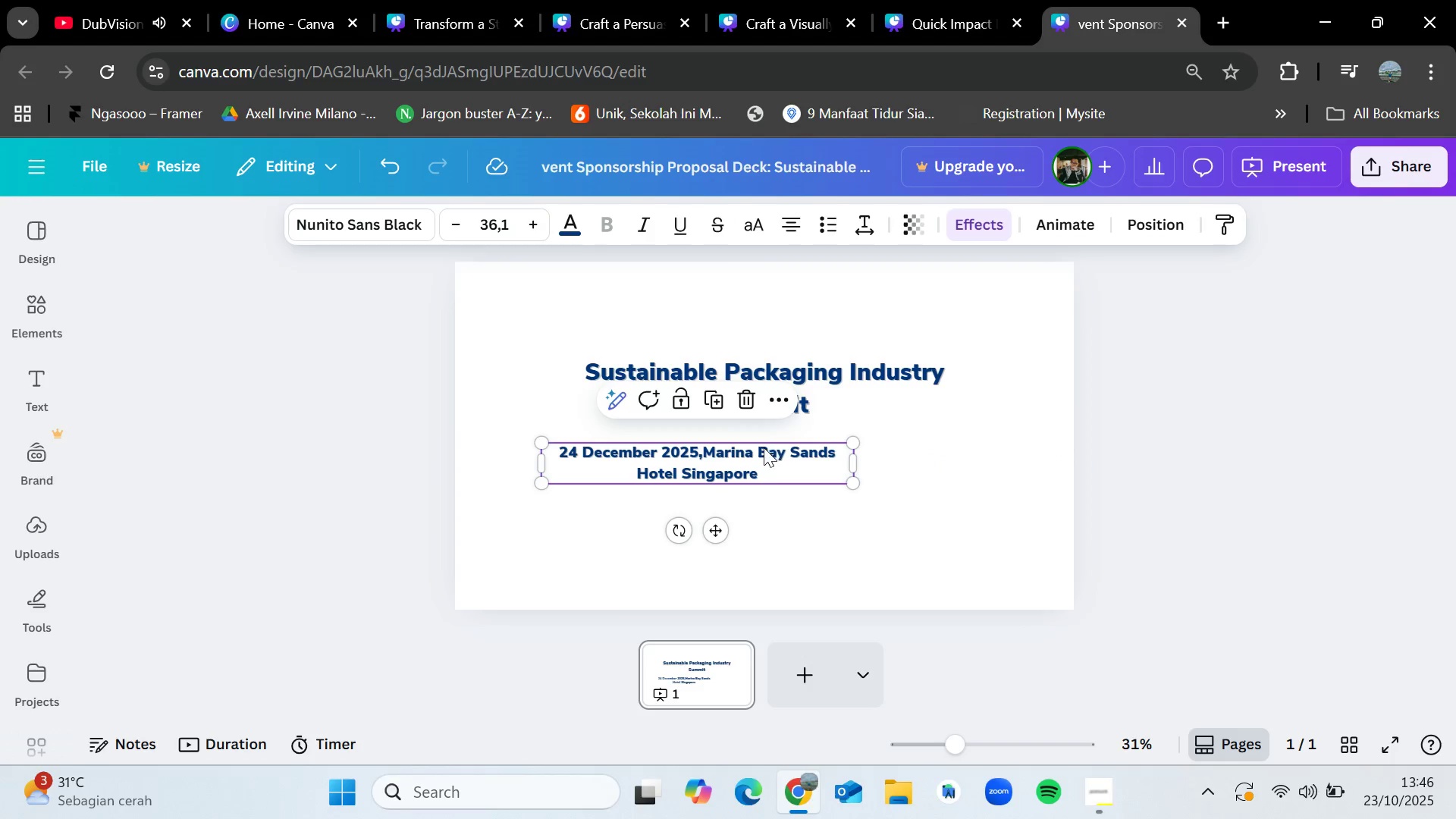 
left_click_drag(start_coordinate=[763, 449], to_coordinate=[832, 446])
 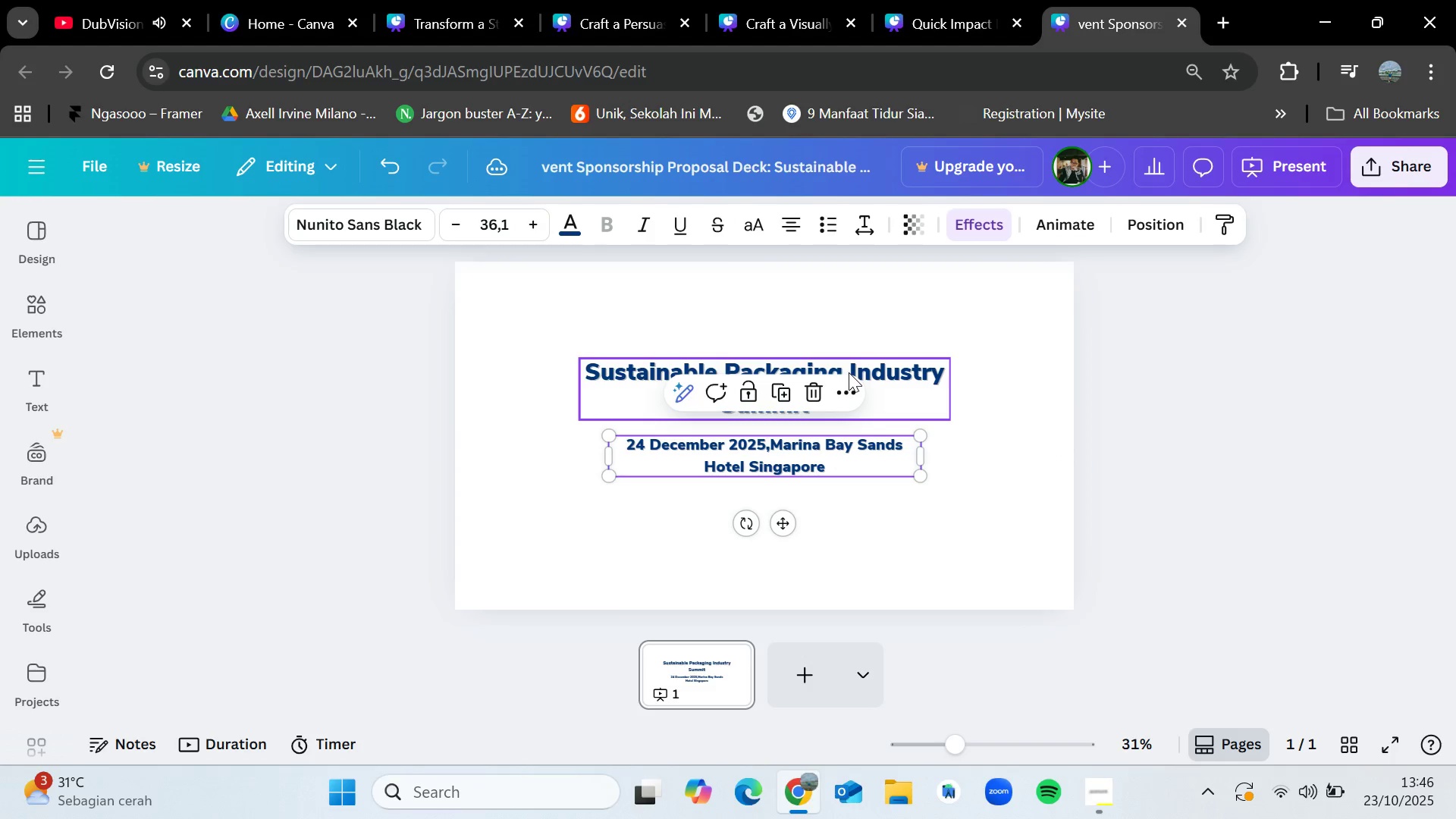 
left_click_drag(start_coordinate=[849, 372], to_coordinate=[849, 379])